 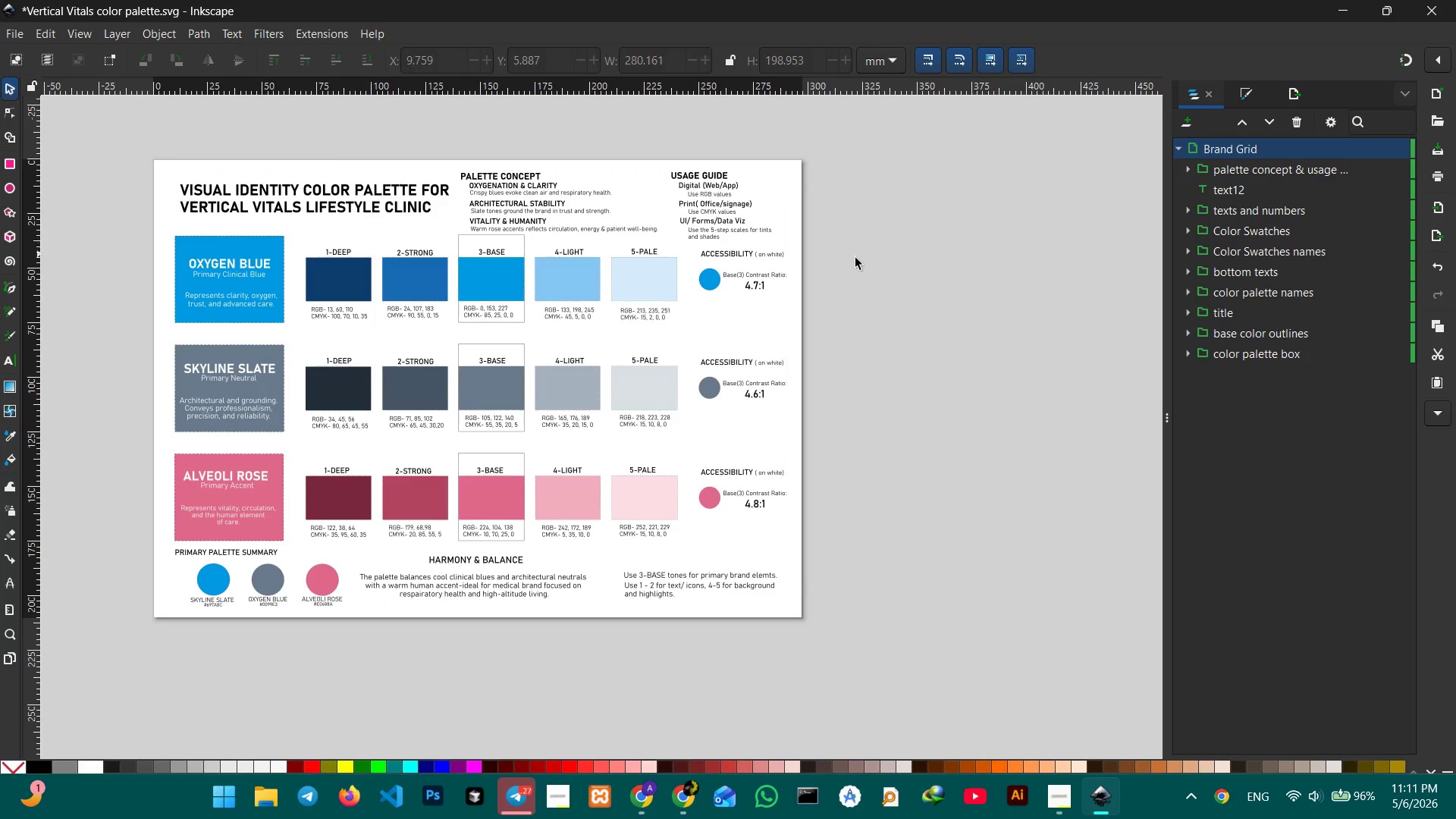 
left_click([203, 290])
 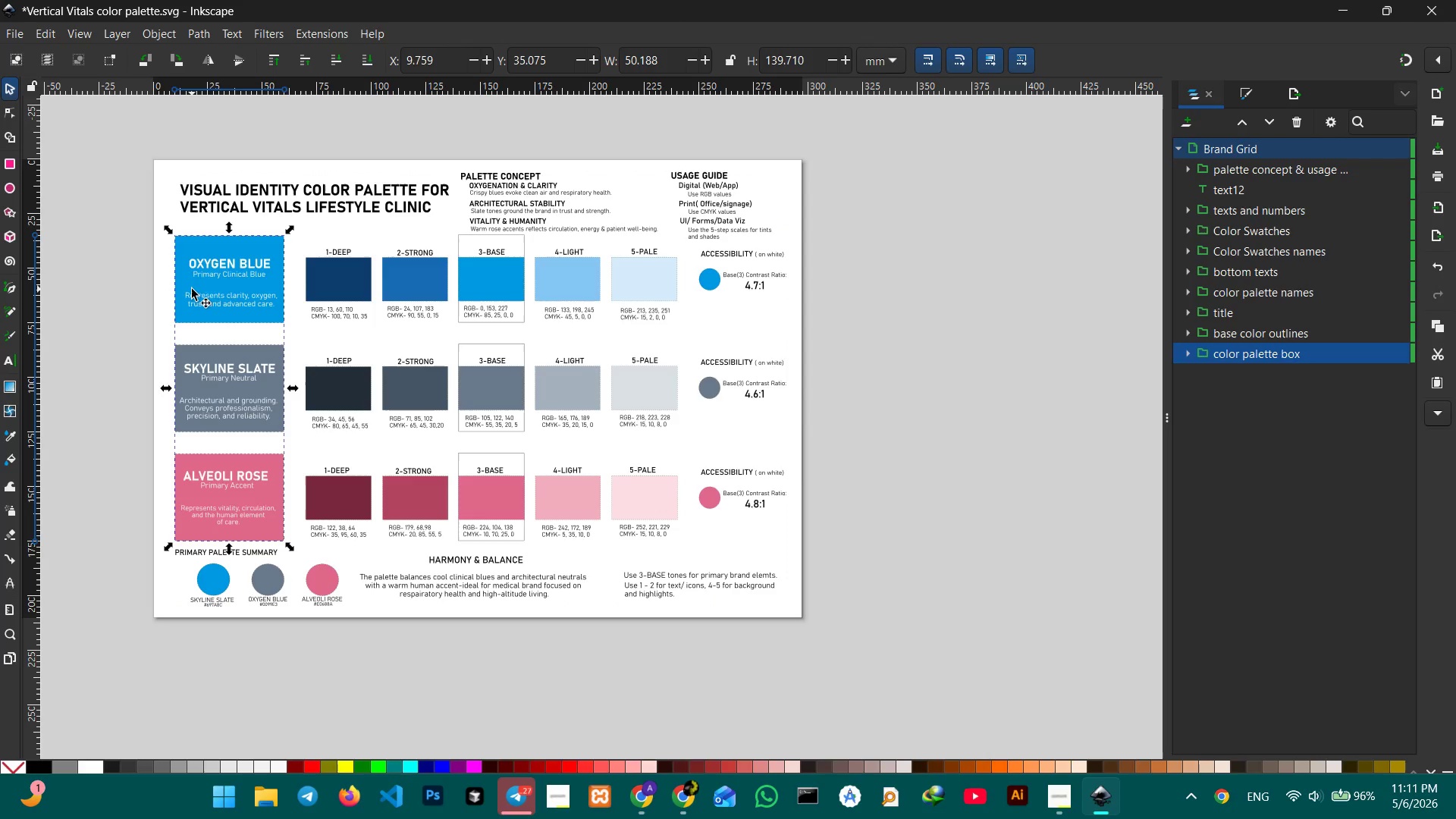 
double_click([192, 289])
 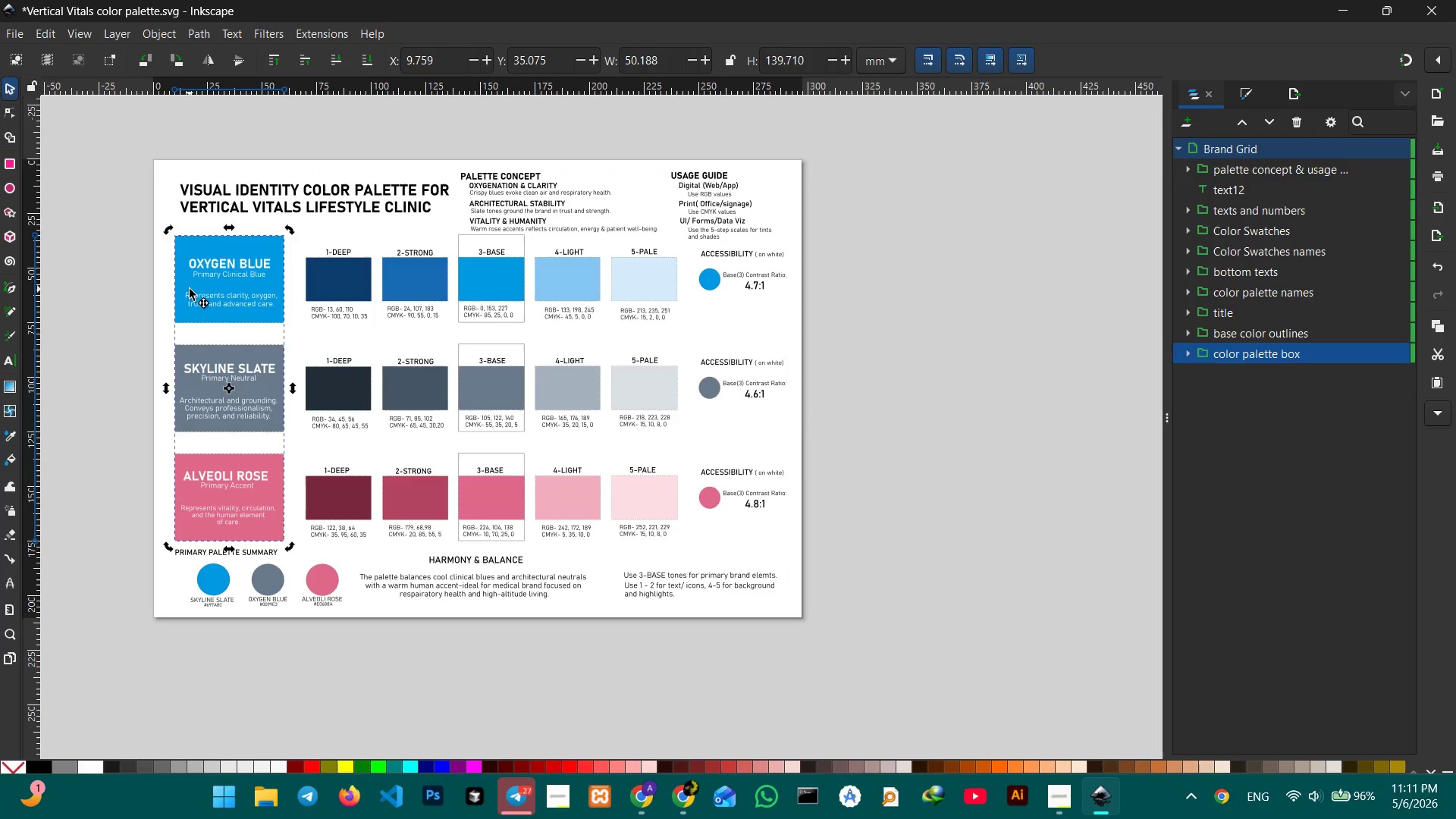 
triple_click([190, 289])
 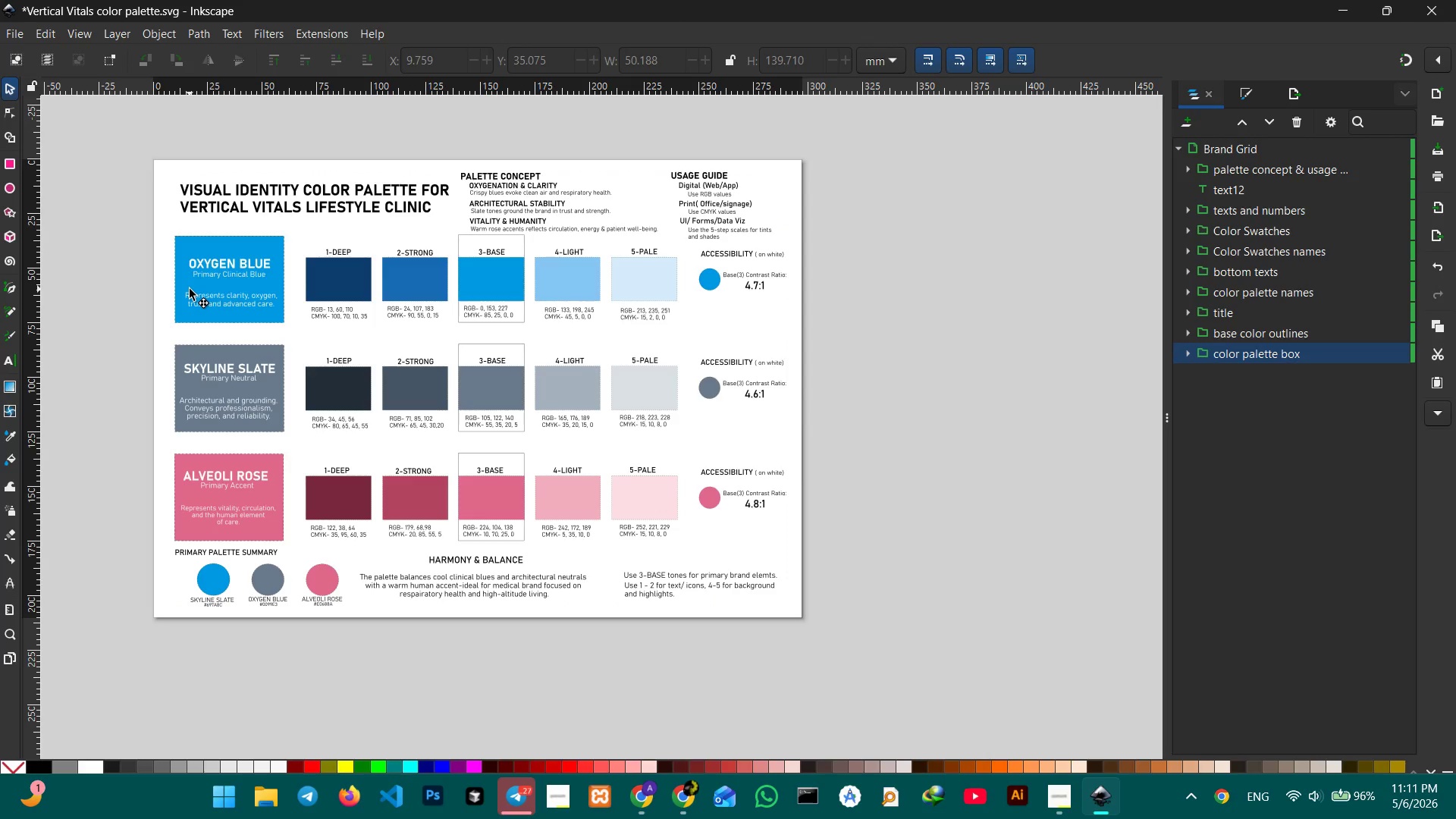 
triple_click([190, 289])
 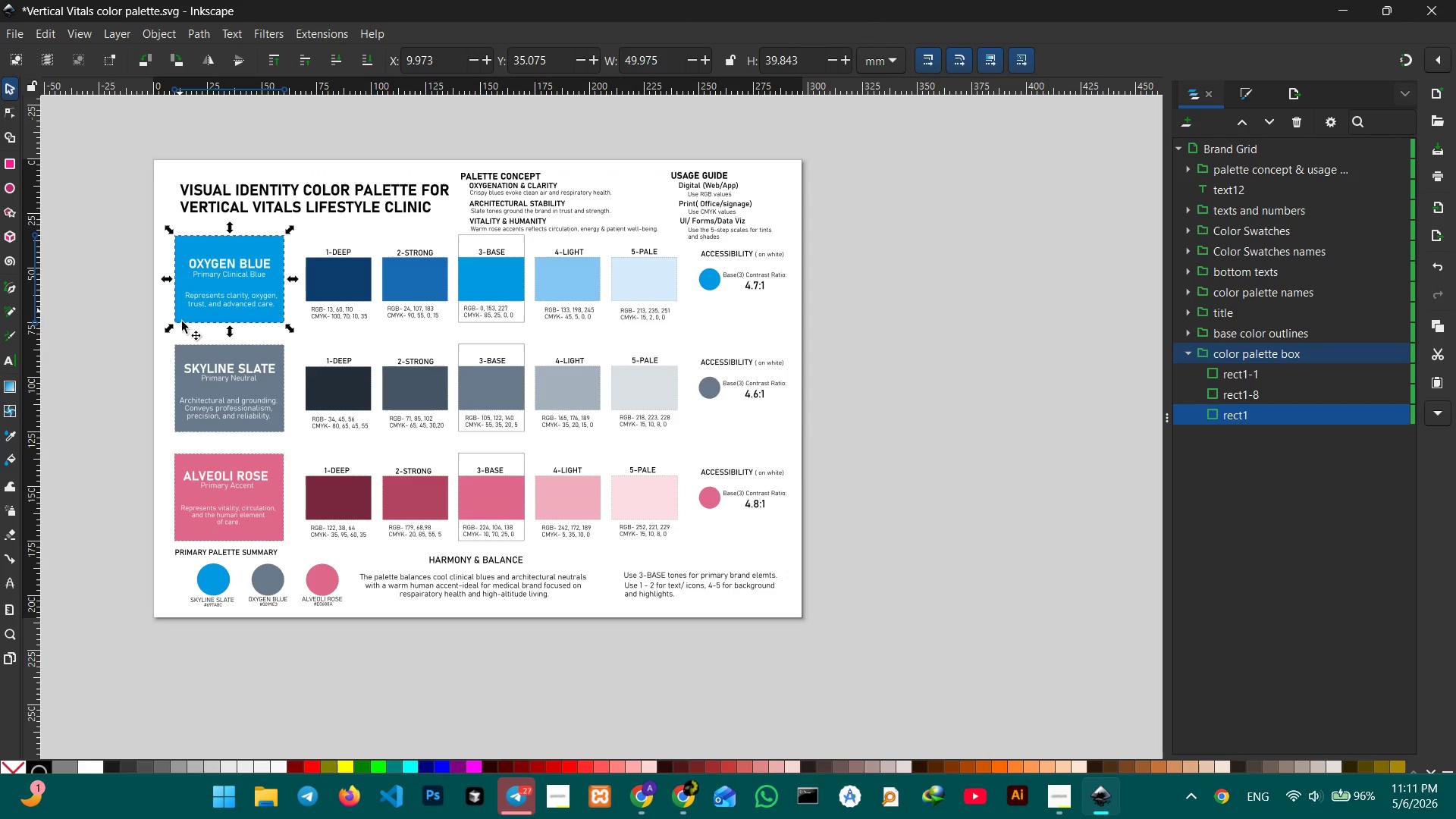 
hold_key(key=ControlLeft, duration=1.38)
left_click([200, 359])
 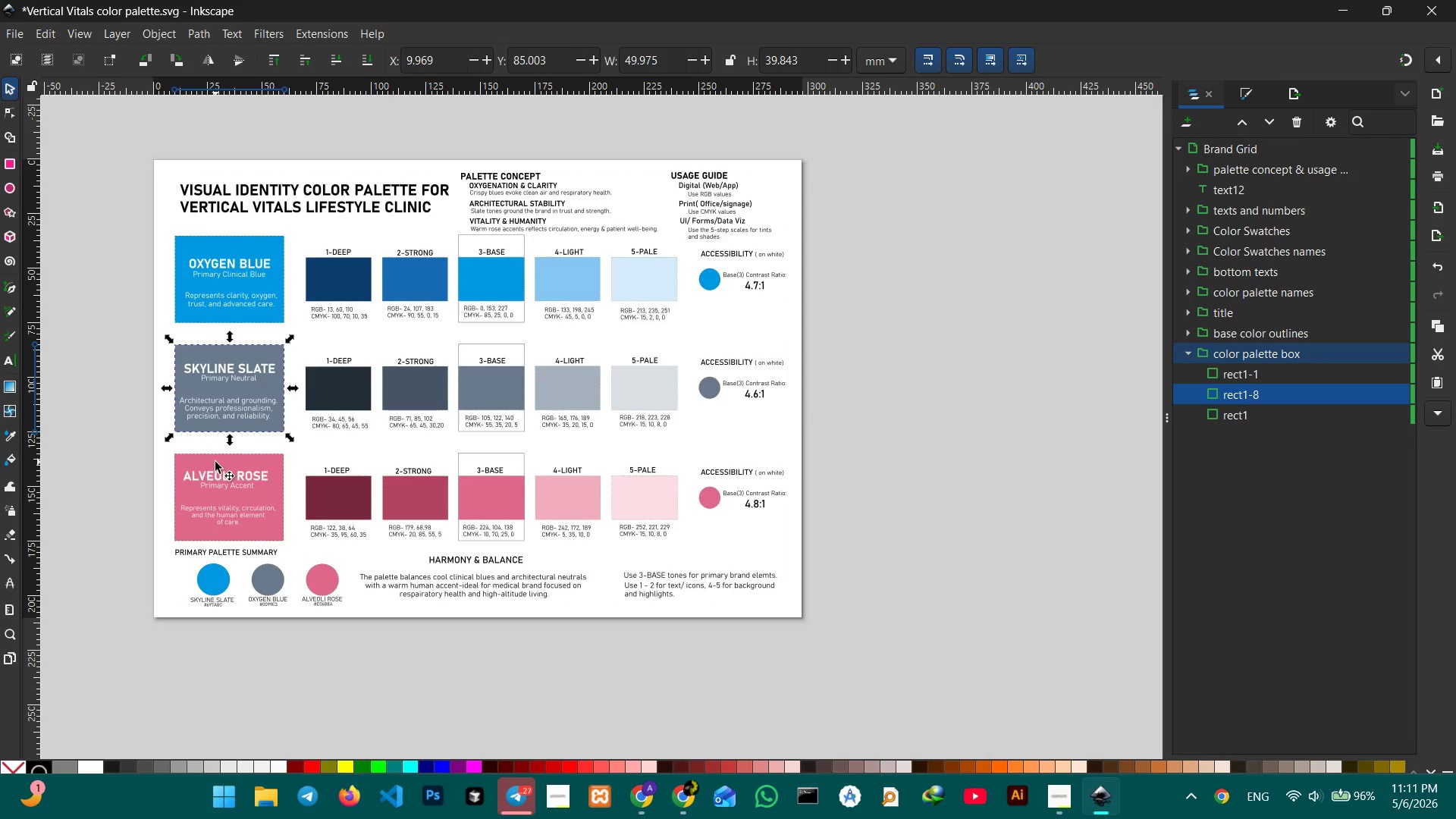 
hold_key(key=ShiftLeft, duration=2.16)
left_click([206, 459])
 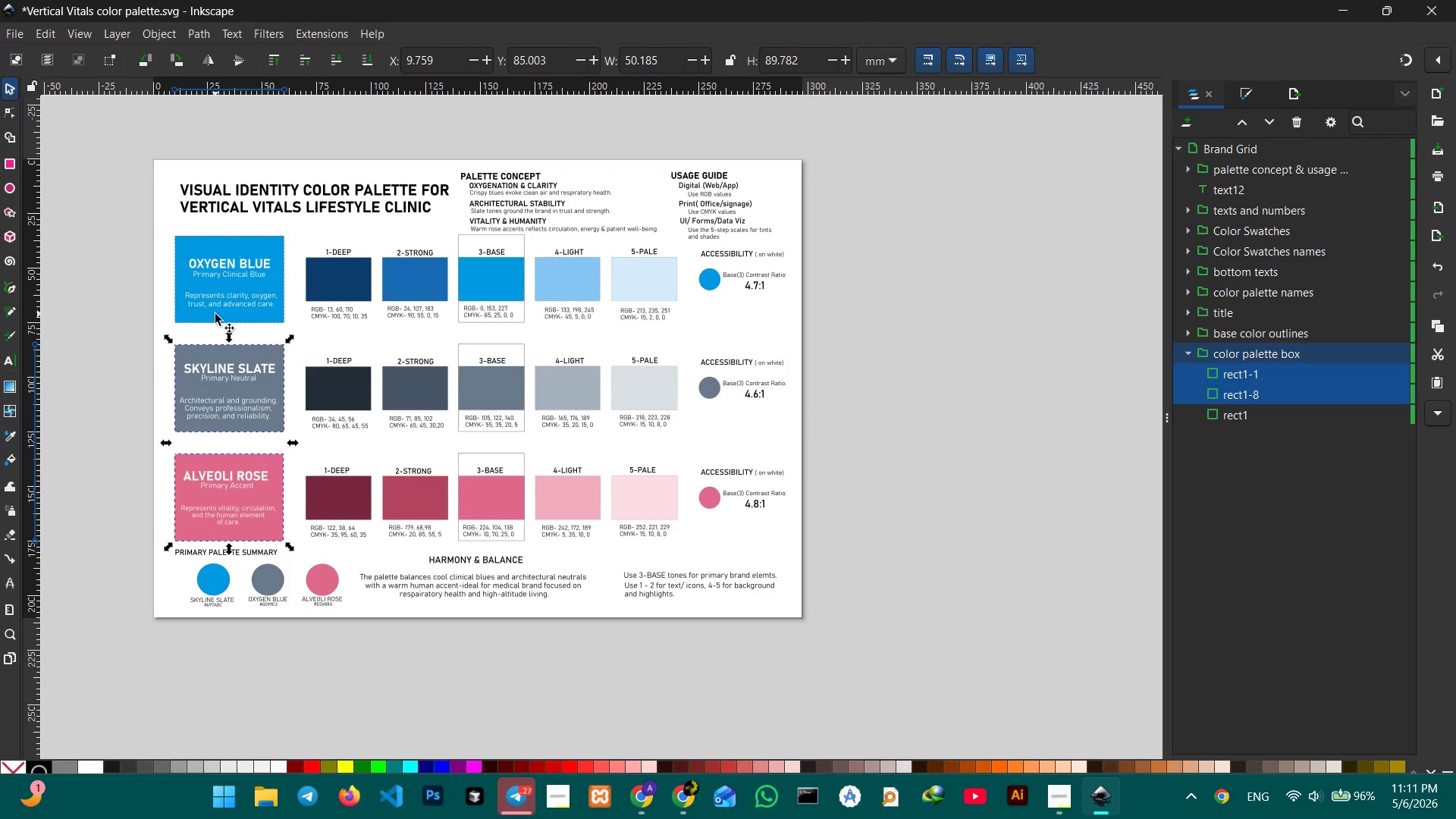 
left_click([215, 314])
 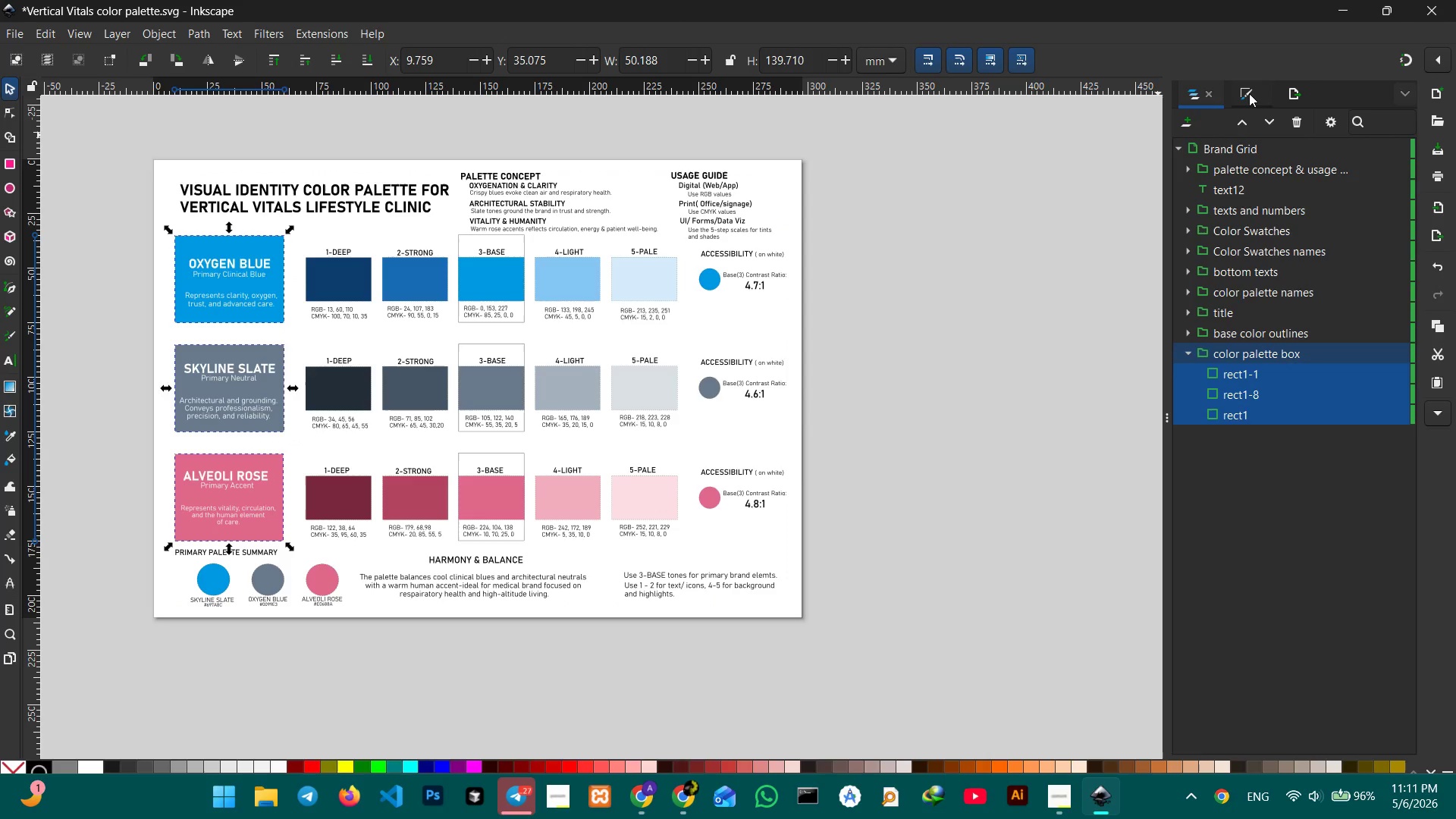 
left_click([1257, 92])
 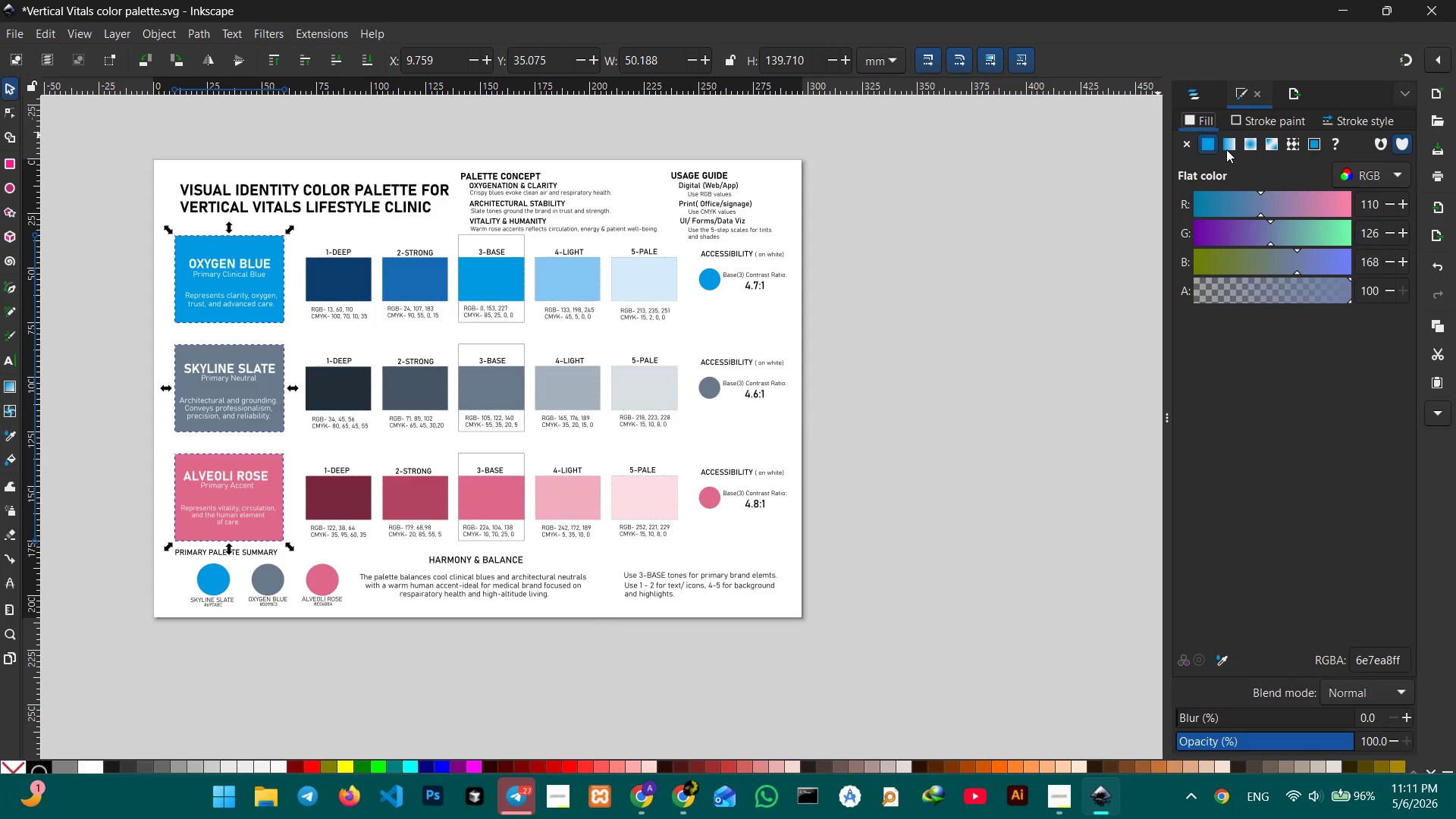 